 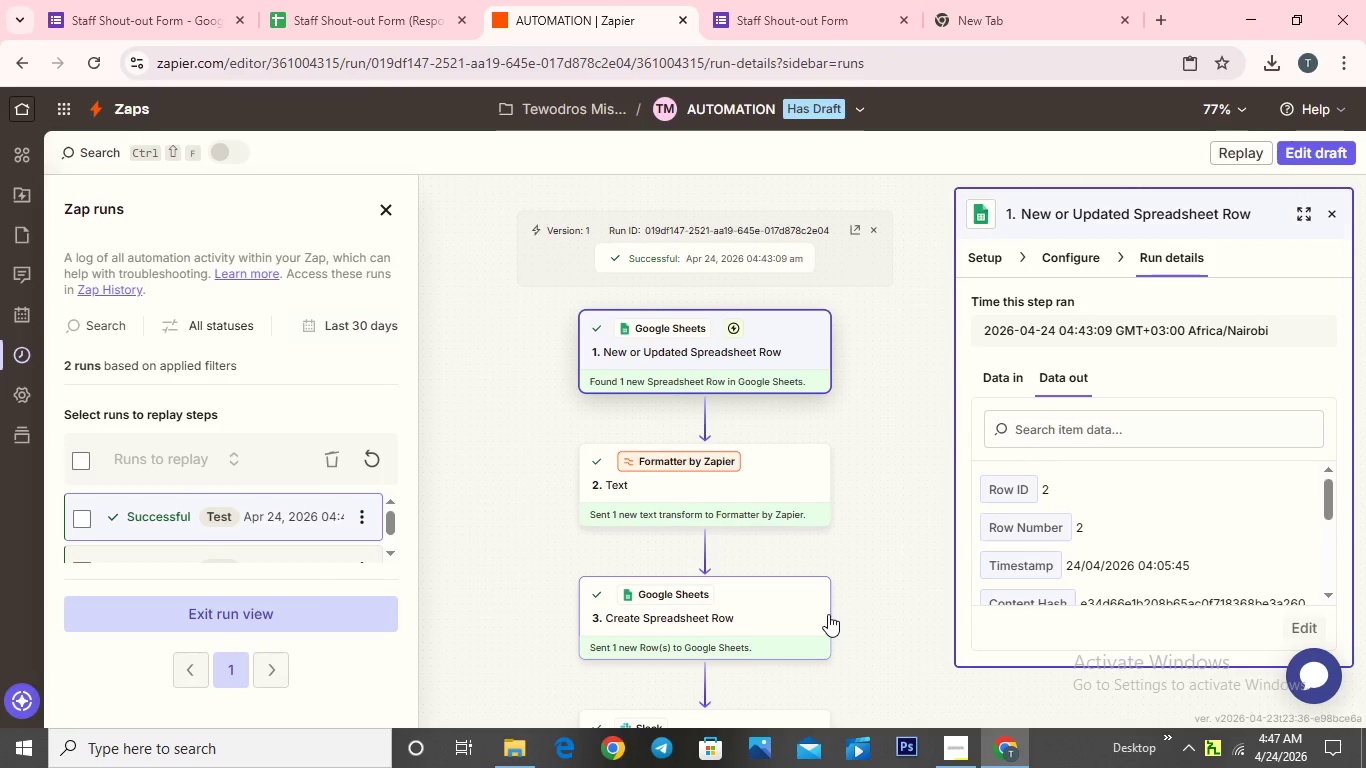 
scroll: coordinate [828, 614], scroll_direction: up, amount: 3.0
 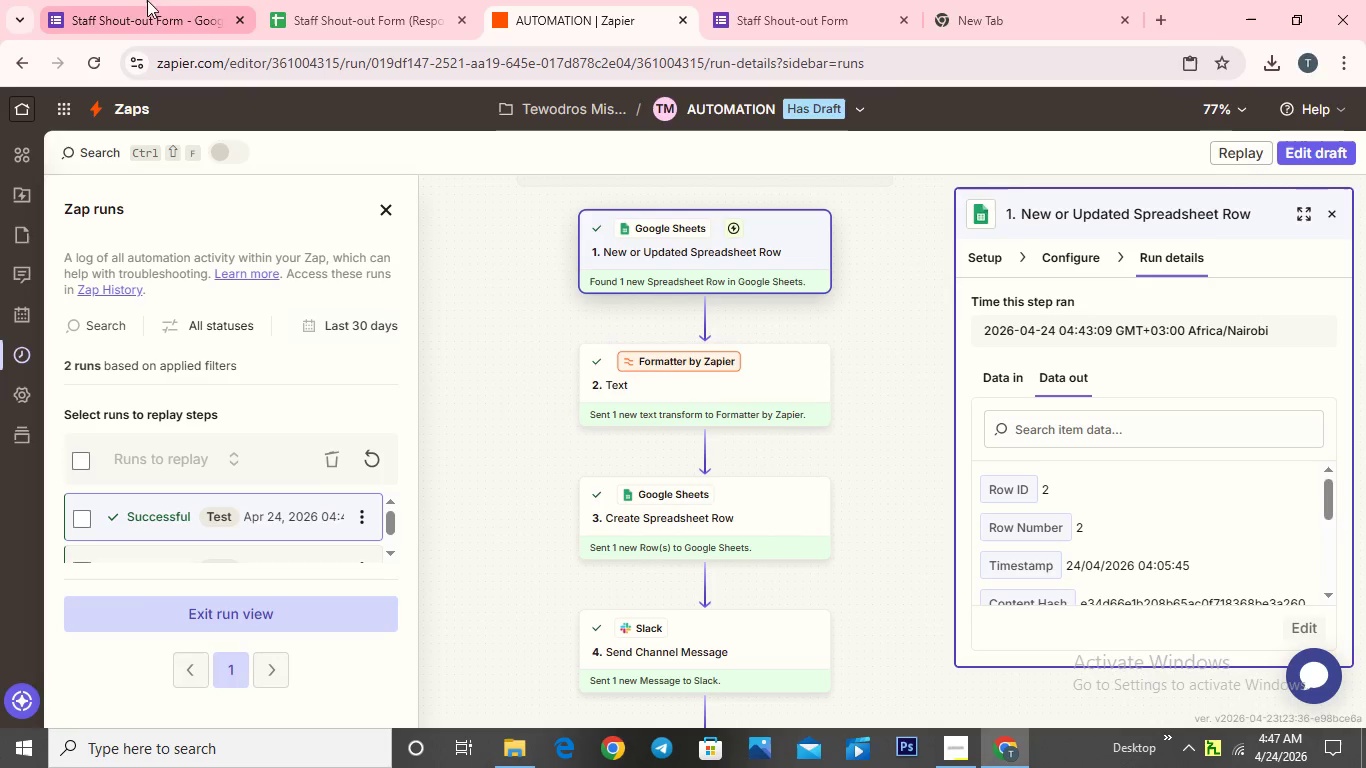 
left_click([145, 9])
 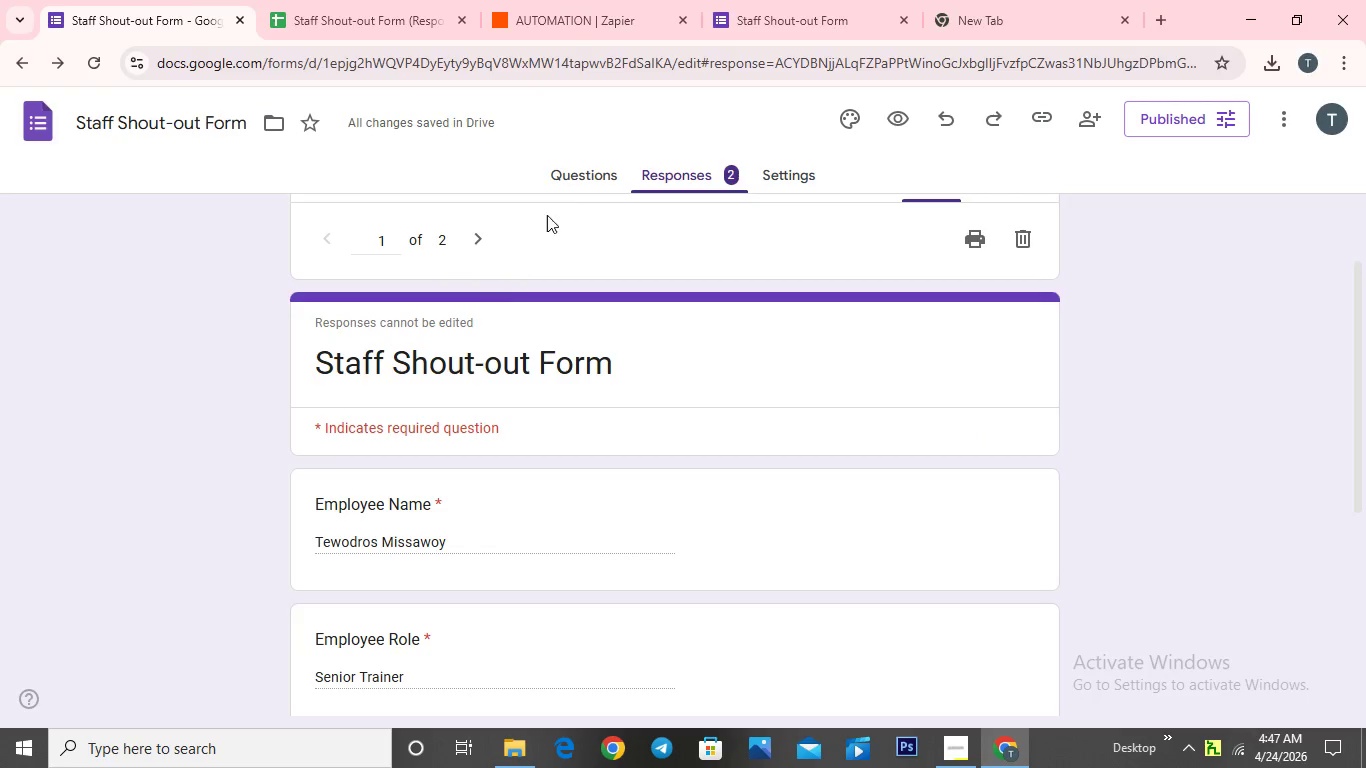 
left_click([580, 179])
 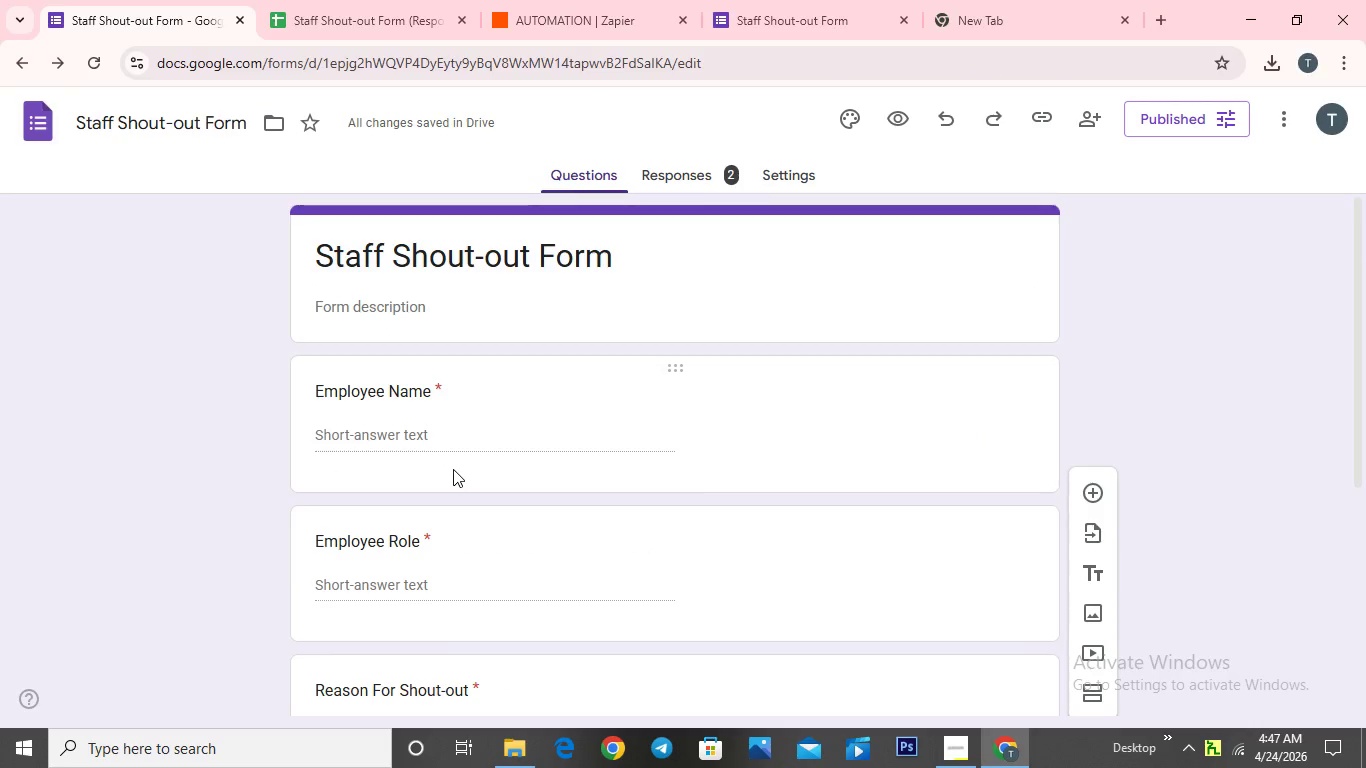 
scroll: coordinate [455, 468], scroll_direction: none, amount: 0.0
 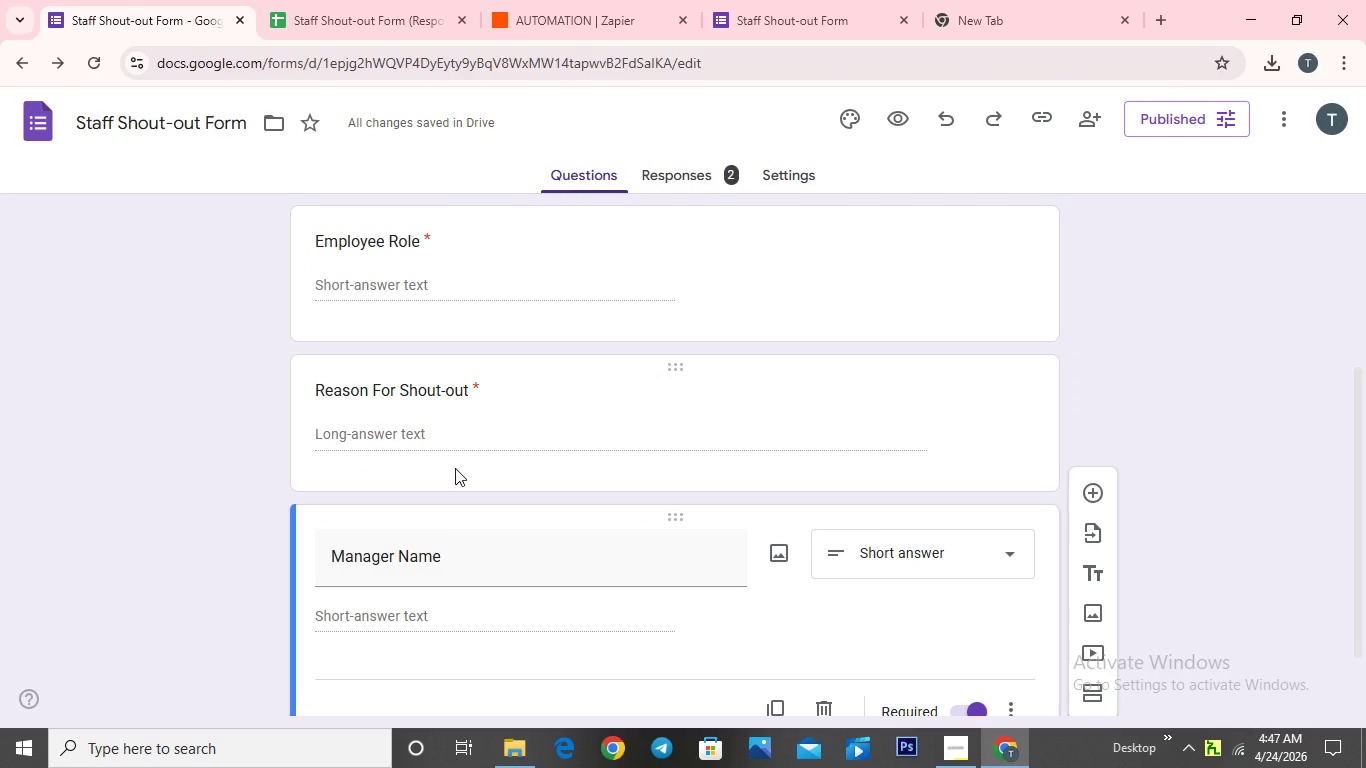 
scroll: coordinate [455, 468], scroll_direction: down, amount: 4.0
 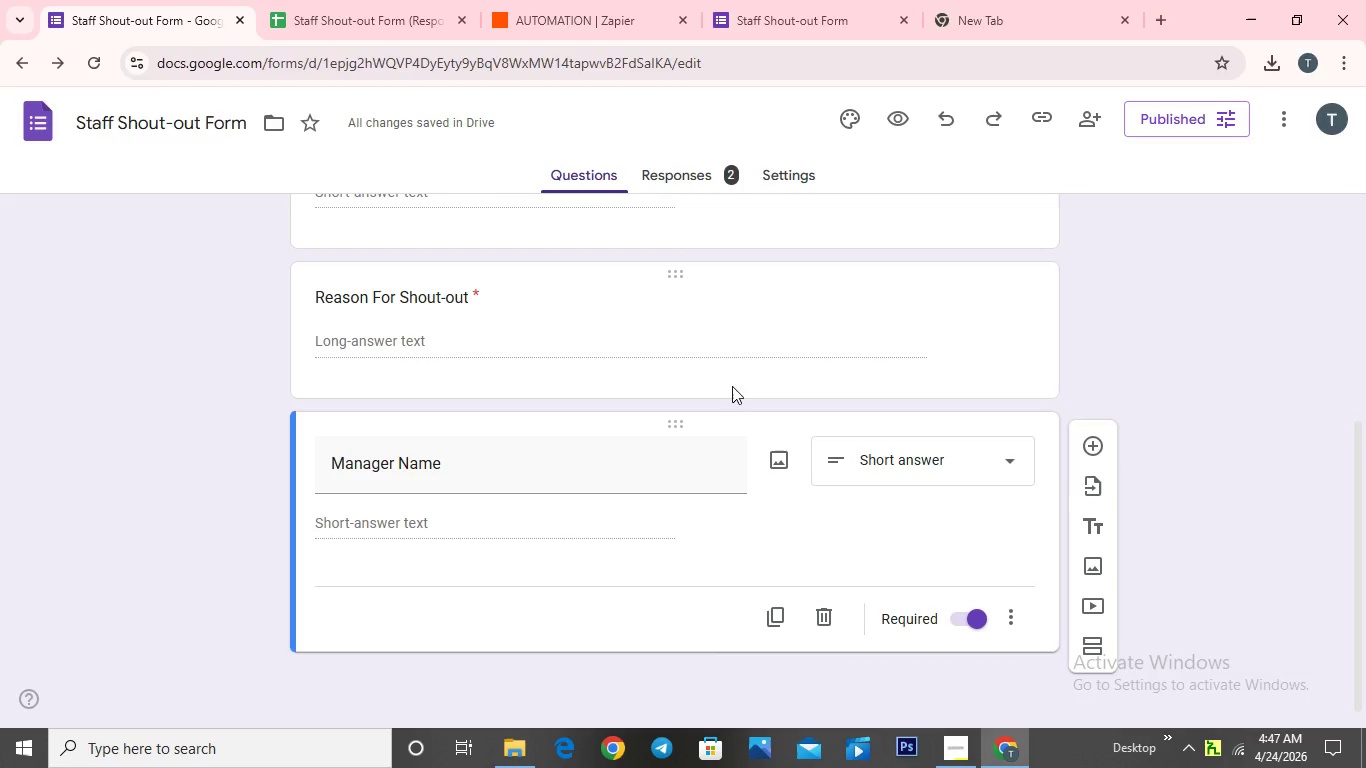 
left_click([722, 321])
 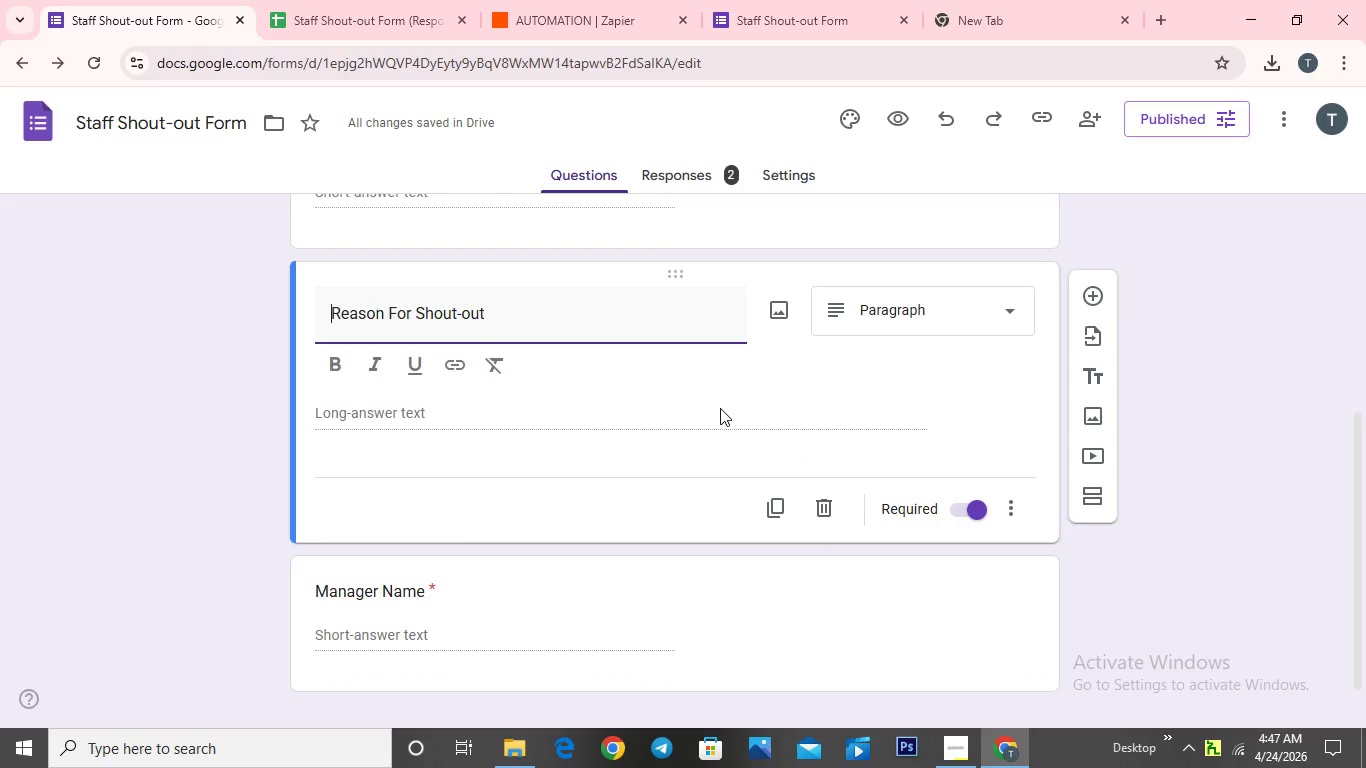 
scroll: coordinate [720, 408], scroll_direction: up, amount: 3.0
 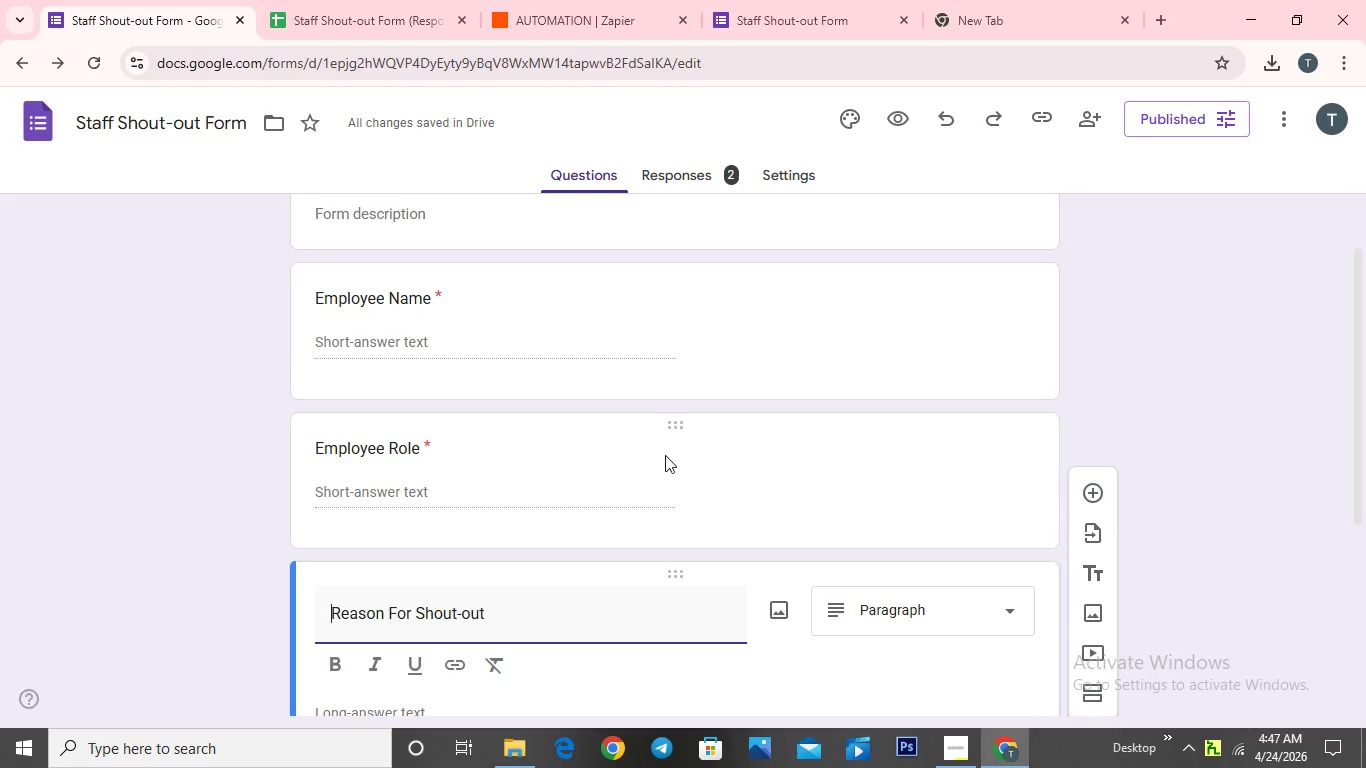 
left_click([656, 472])
 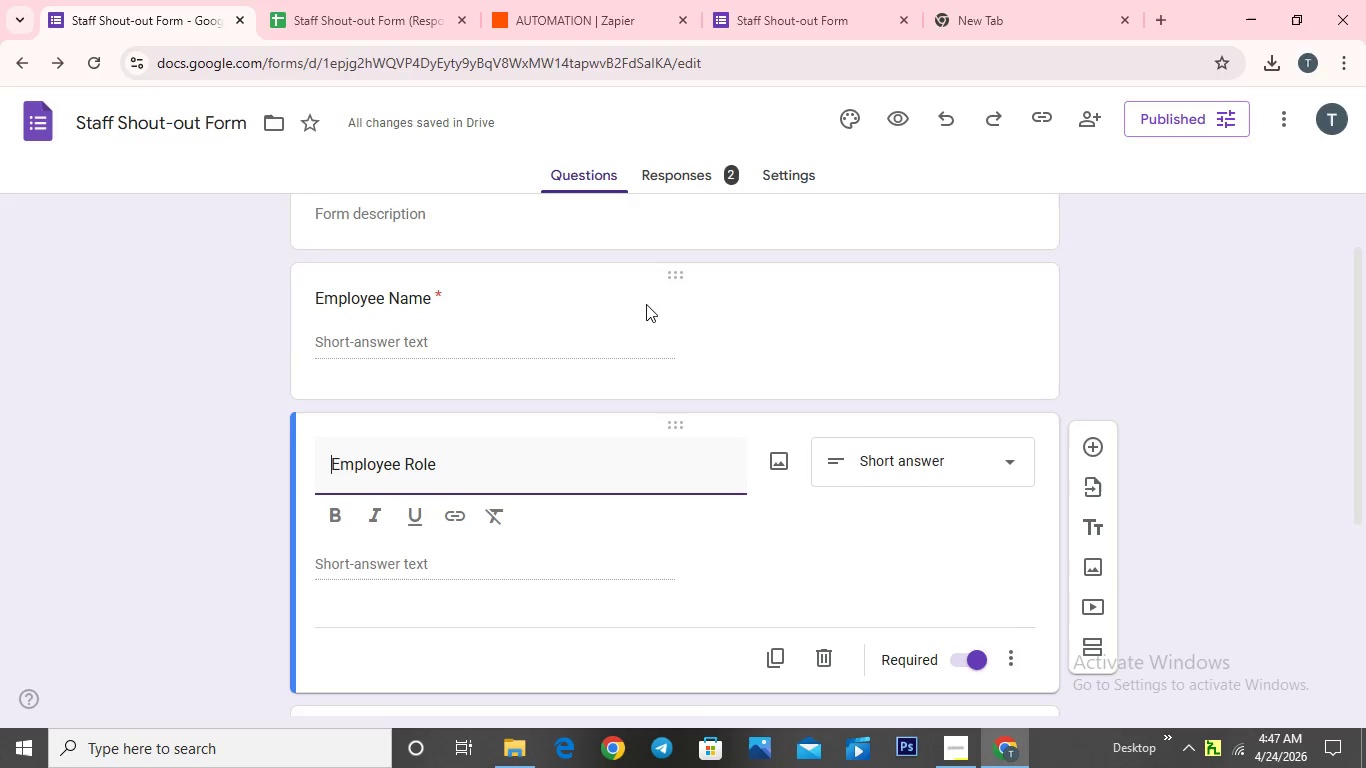 
left_click([622, 318])
 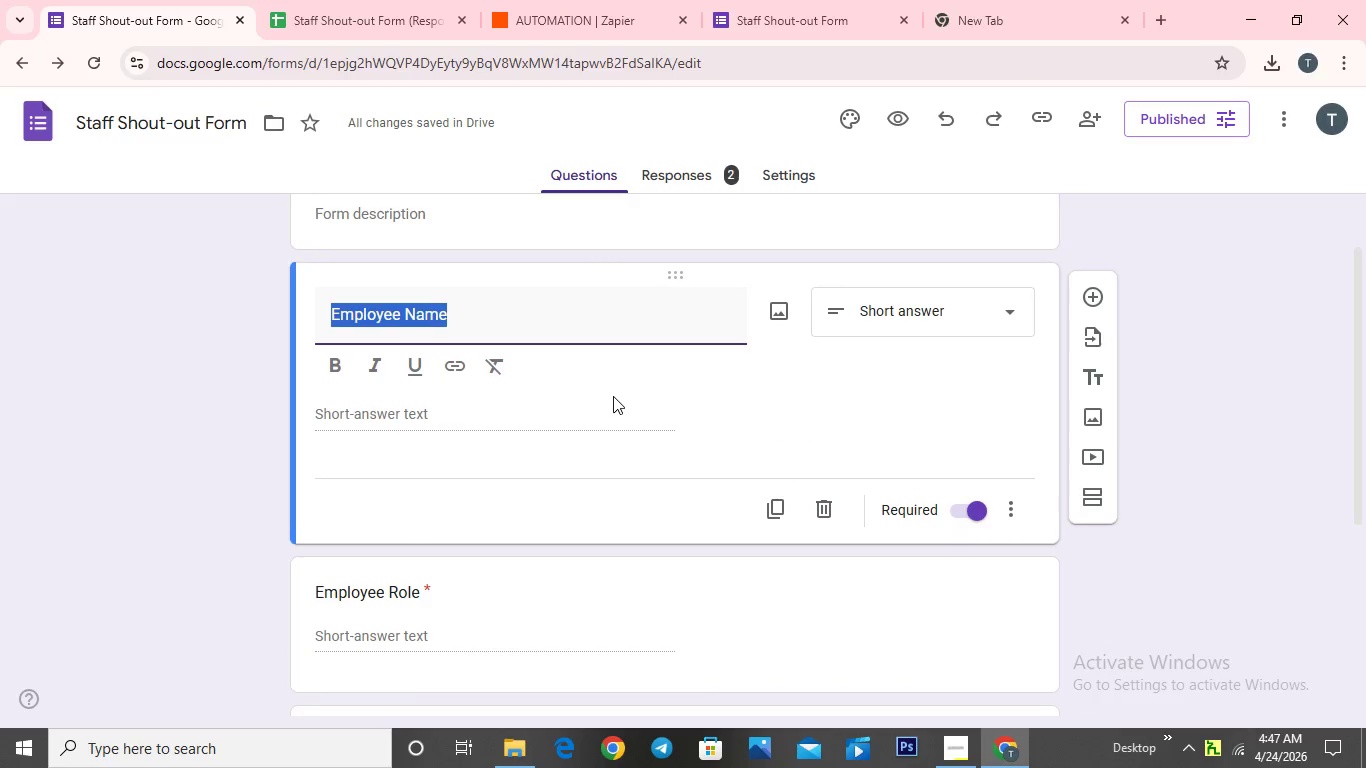 
scroll: coordinate [613, 396], scroll_direction: up, amount: 2.0
 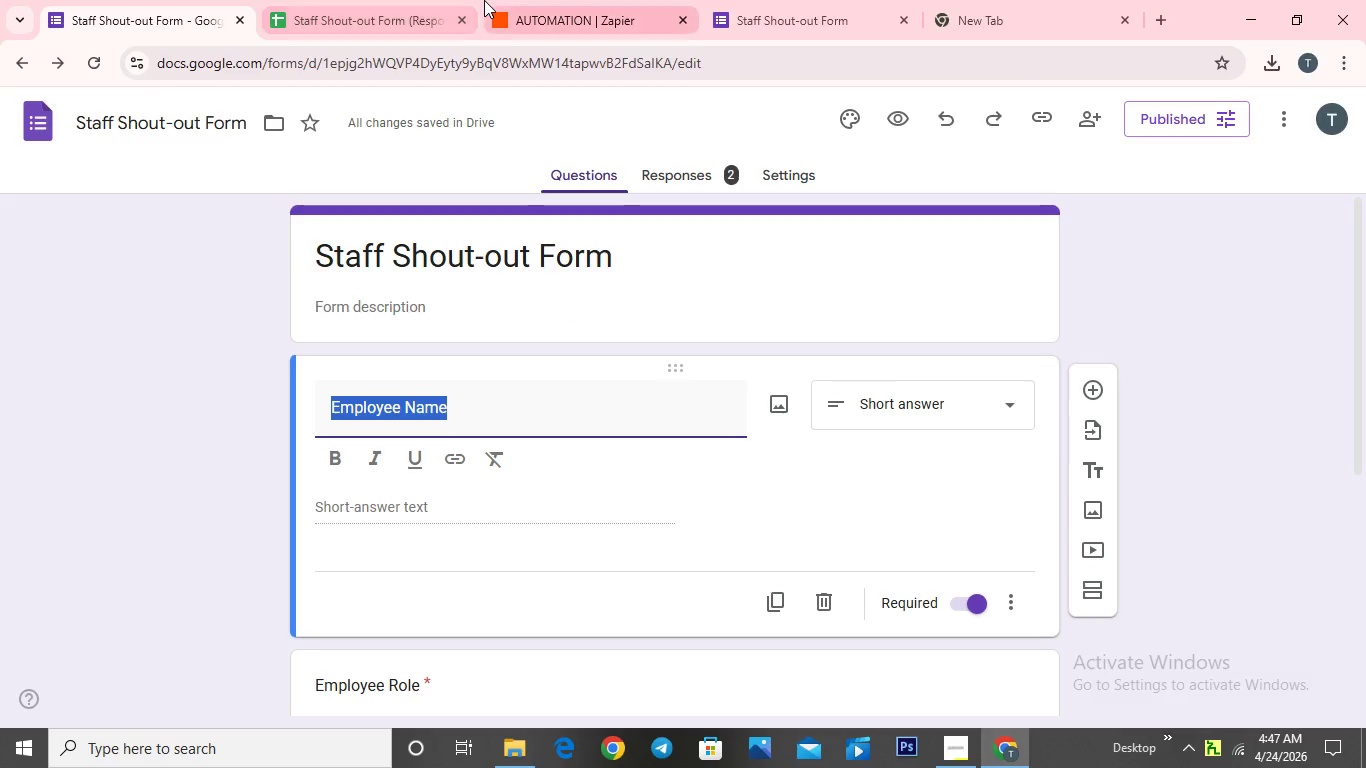 
mouse_move([259, 13])
 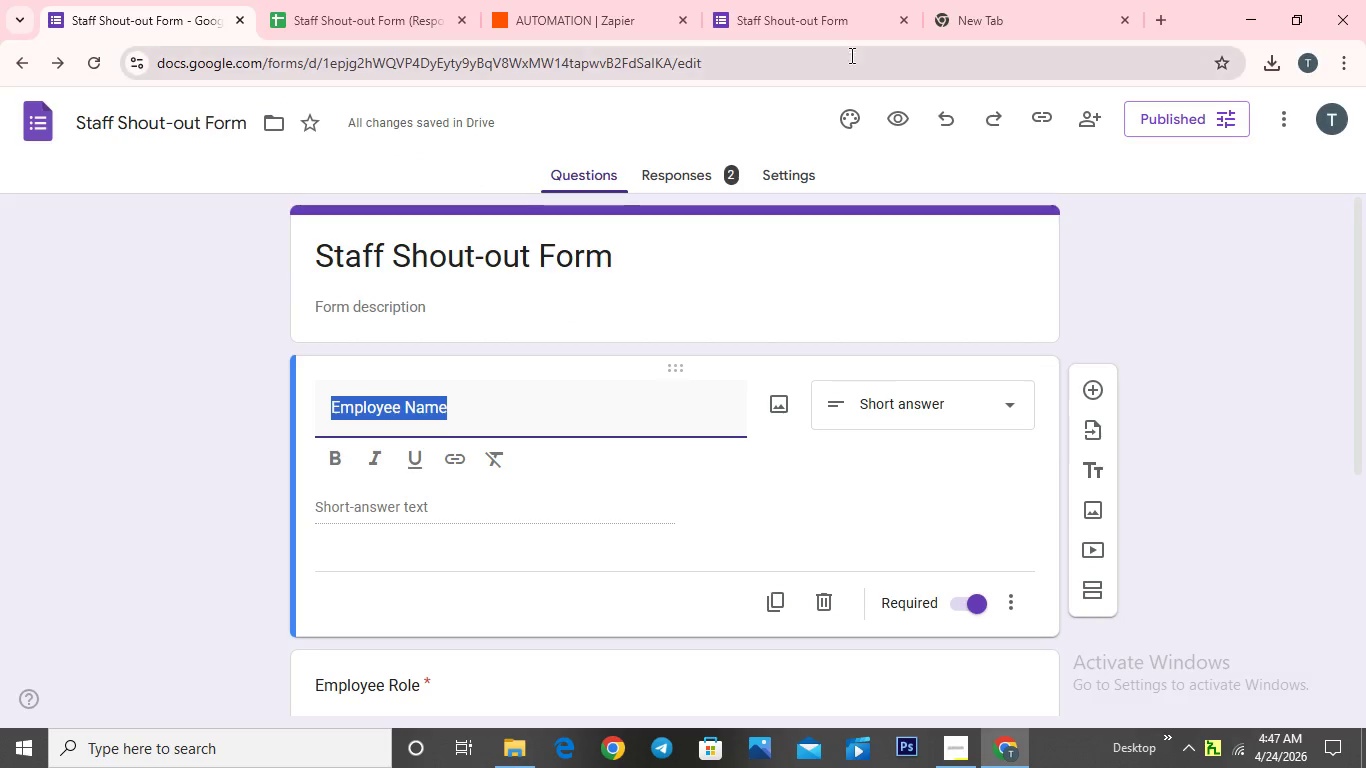 
left_click([834, 28])
 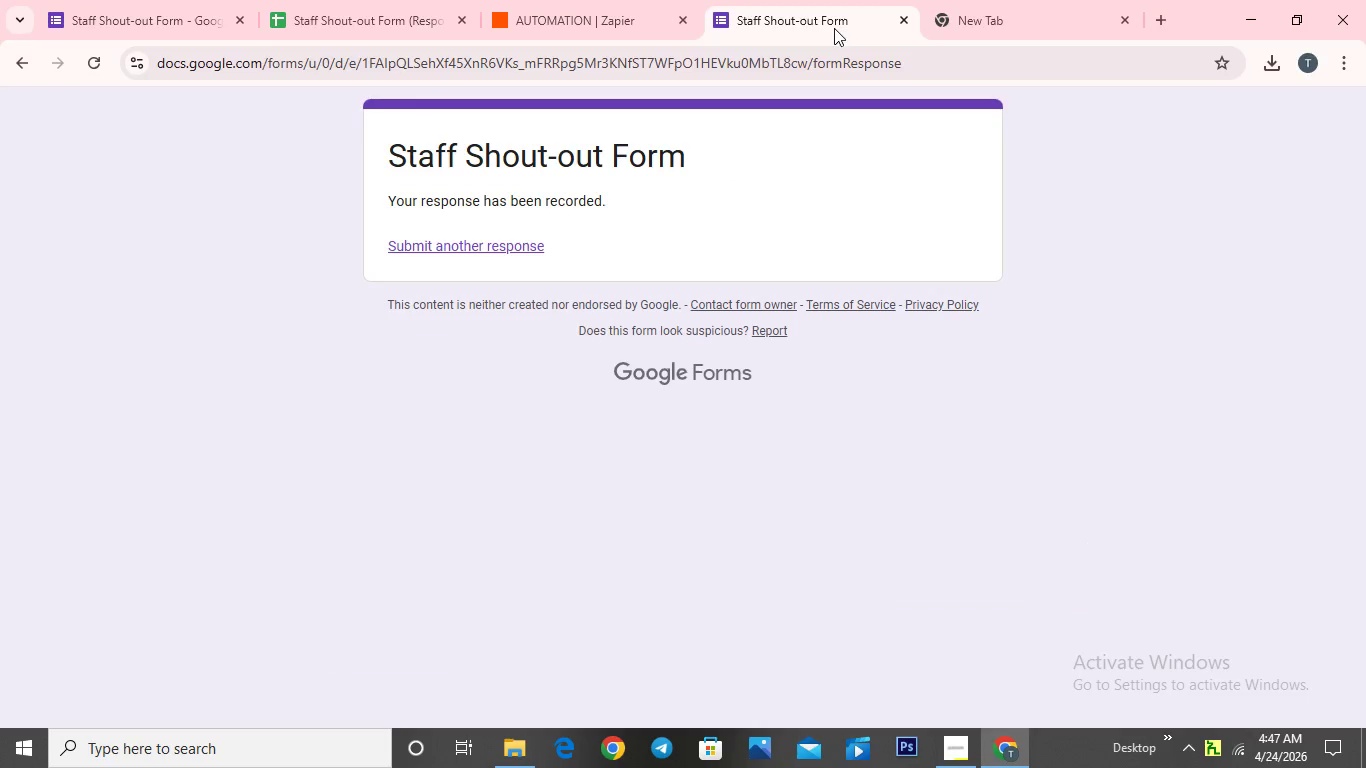 
mouse_move([507, 0])
 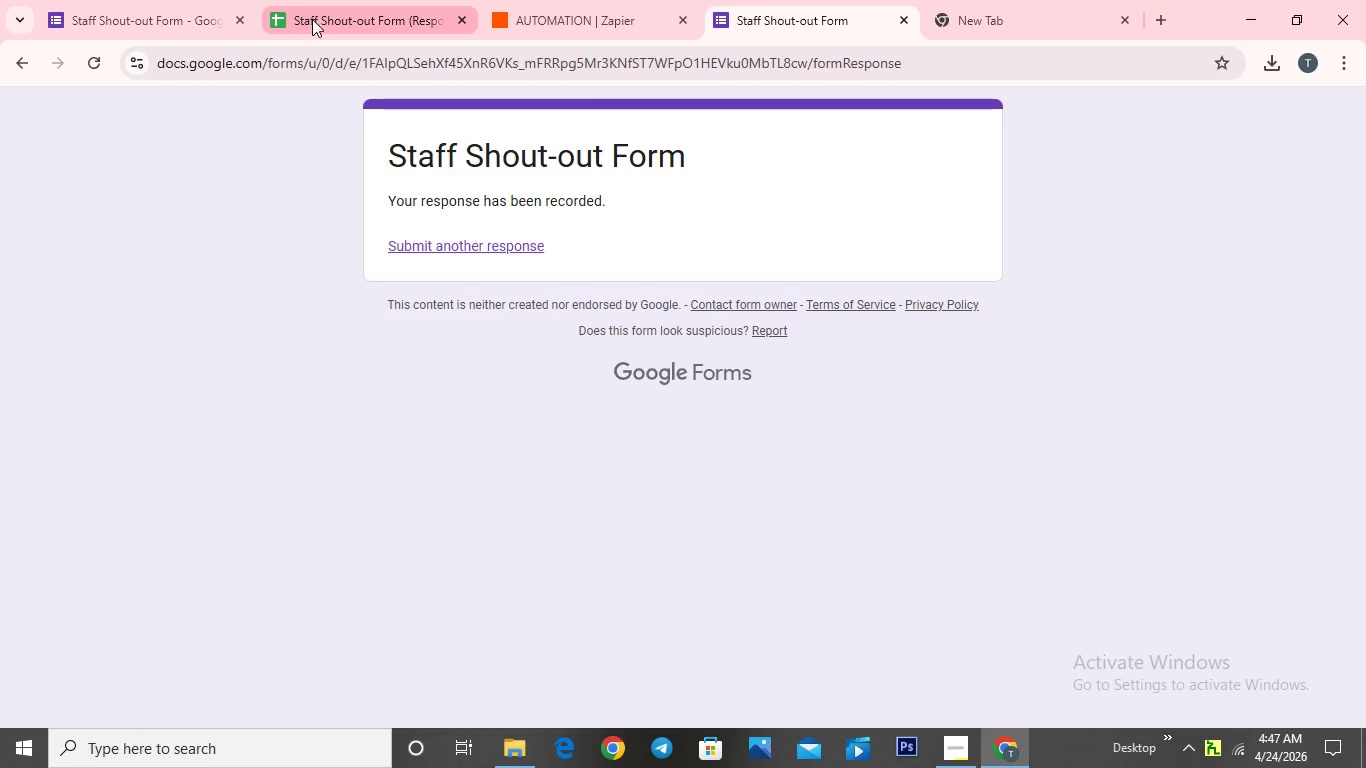 
left_click([313, 19])
 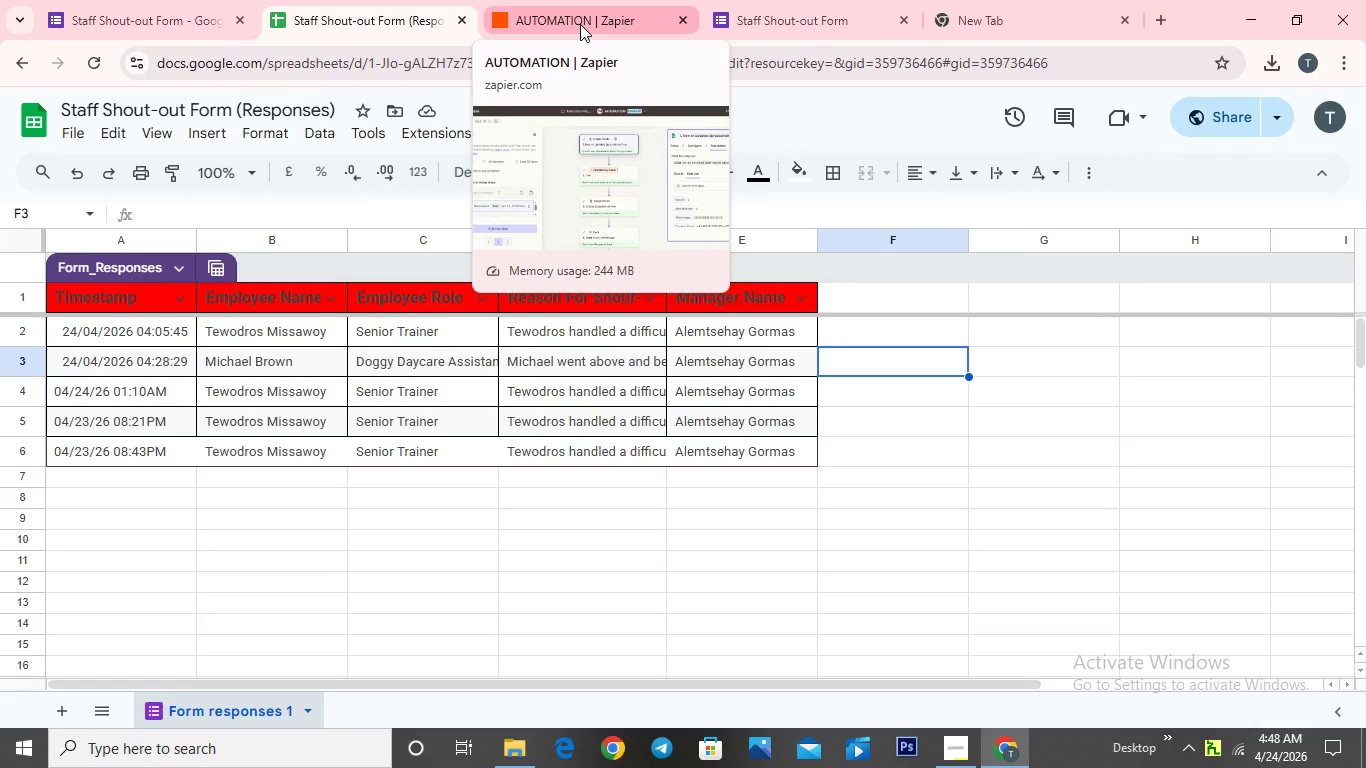 
left_click([579, 18])
 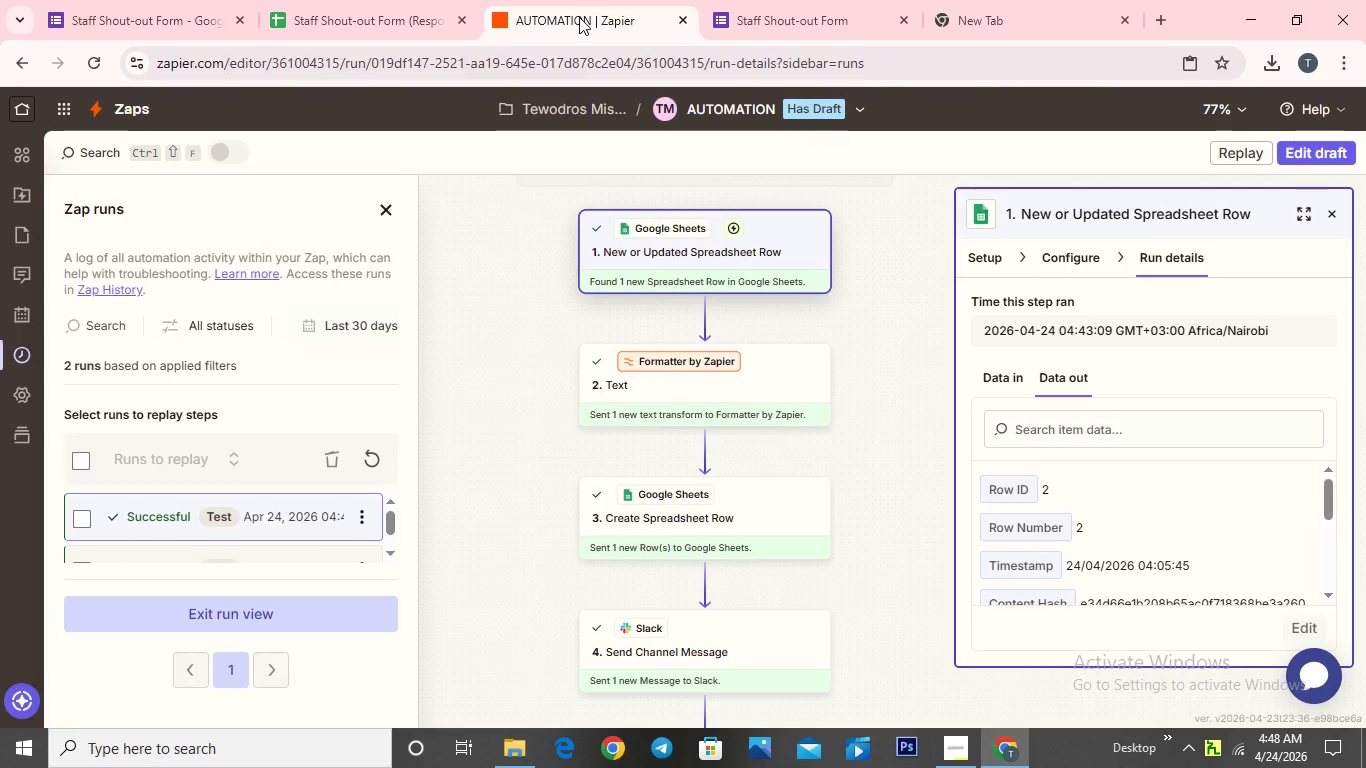 
wait(8.09)
 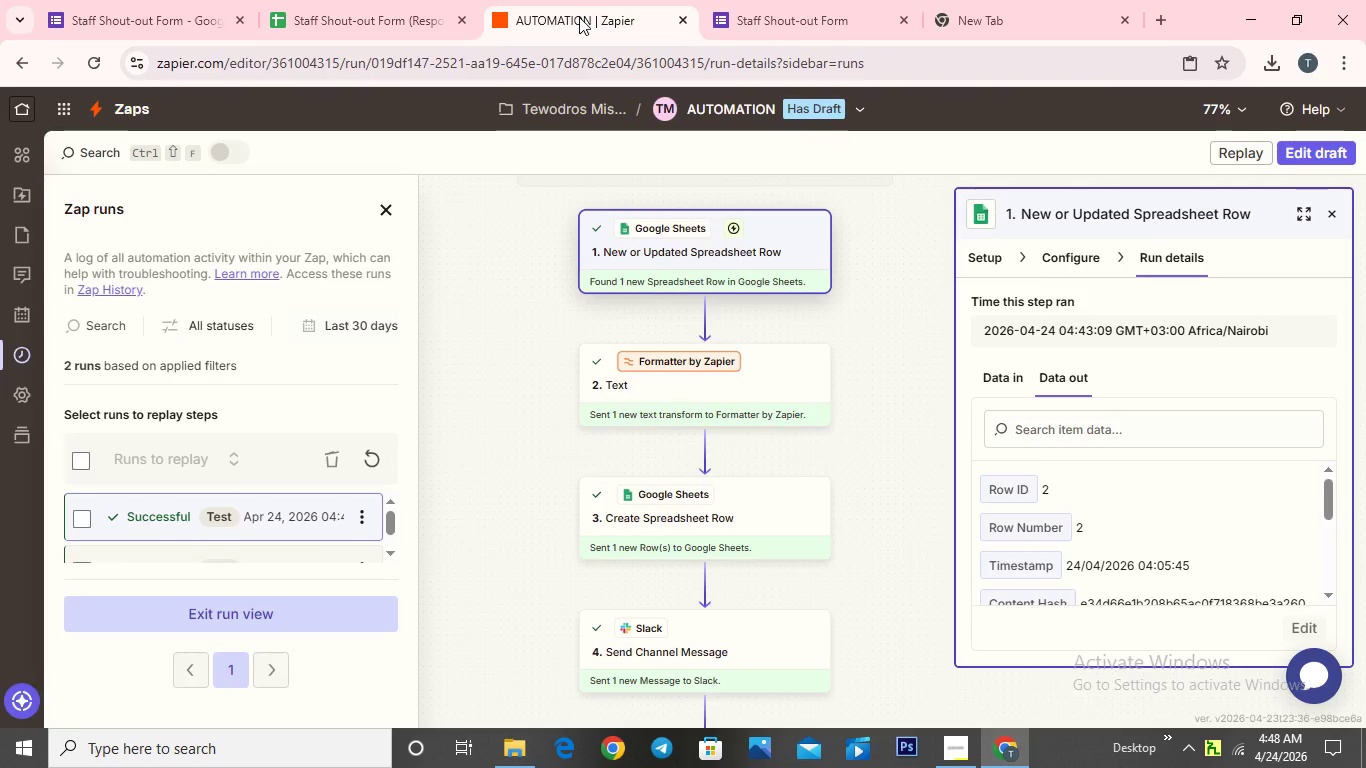 
scroll: coordinate [624, 349], scroll_direction: down, amount: 2.0
 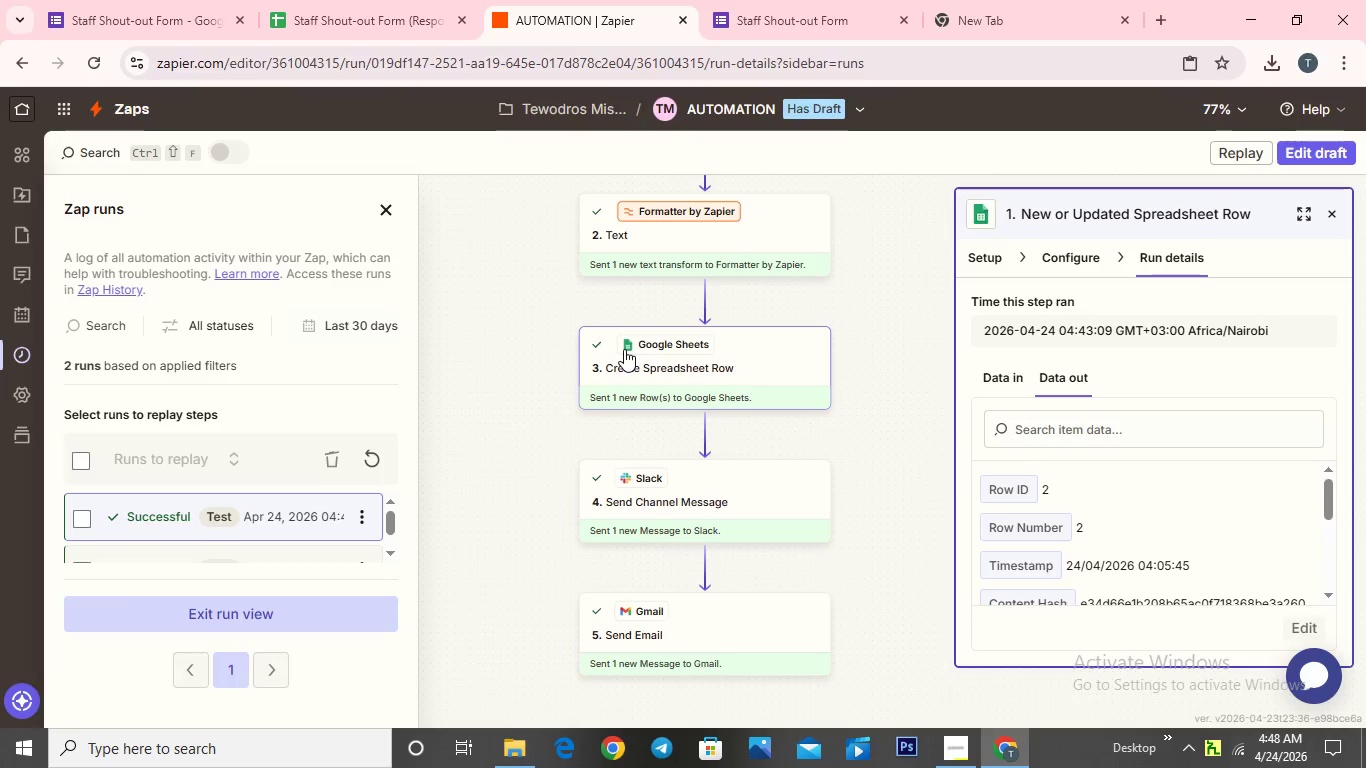 
scroll: coordinate [624, 349], scroll_direction: up, amount: 3.0
 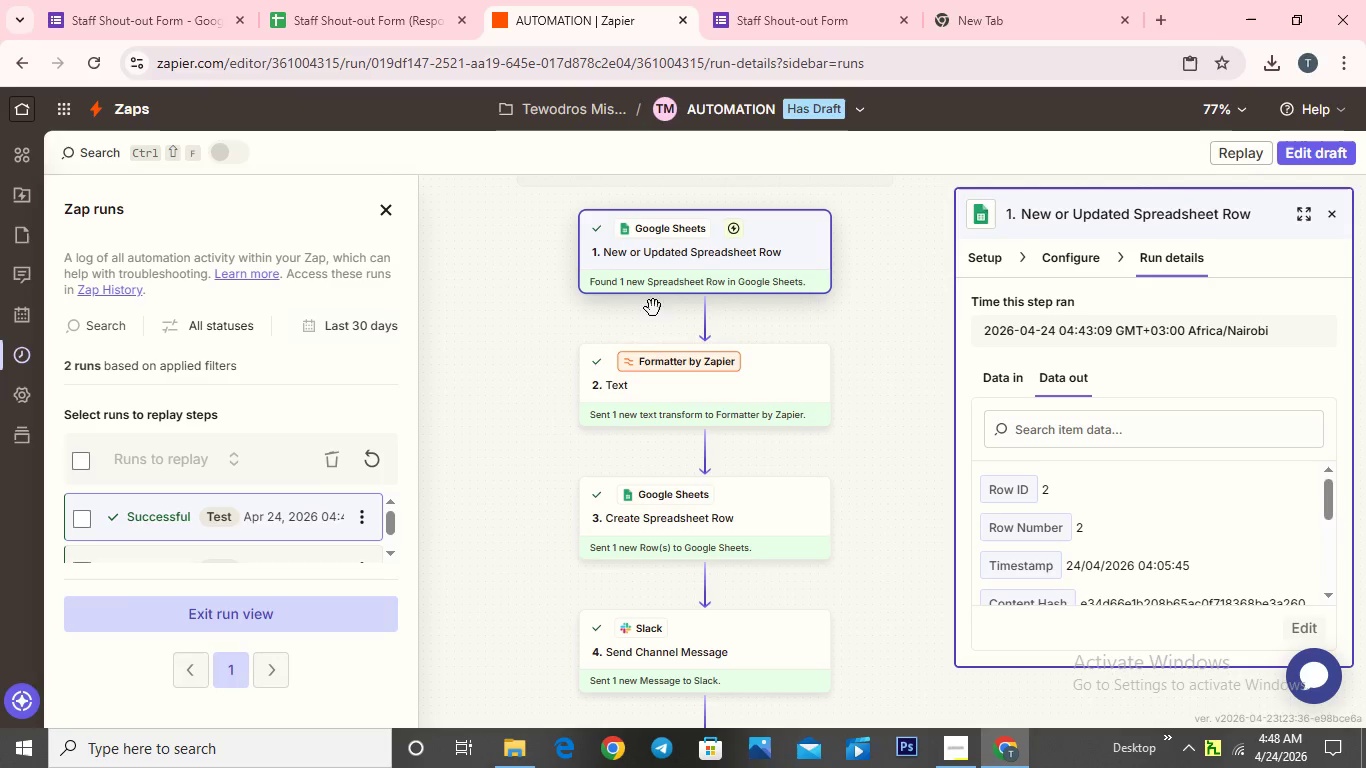 
scroll: coordinate [643, 386], scroll_direction: down, amount: 6.0
 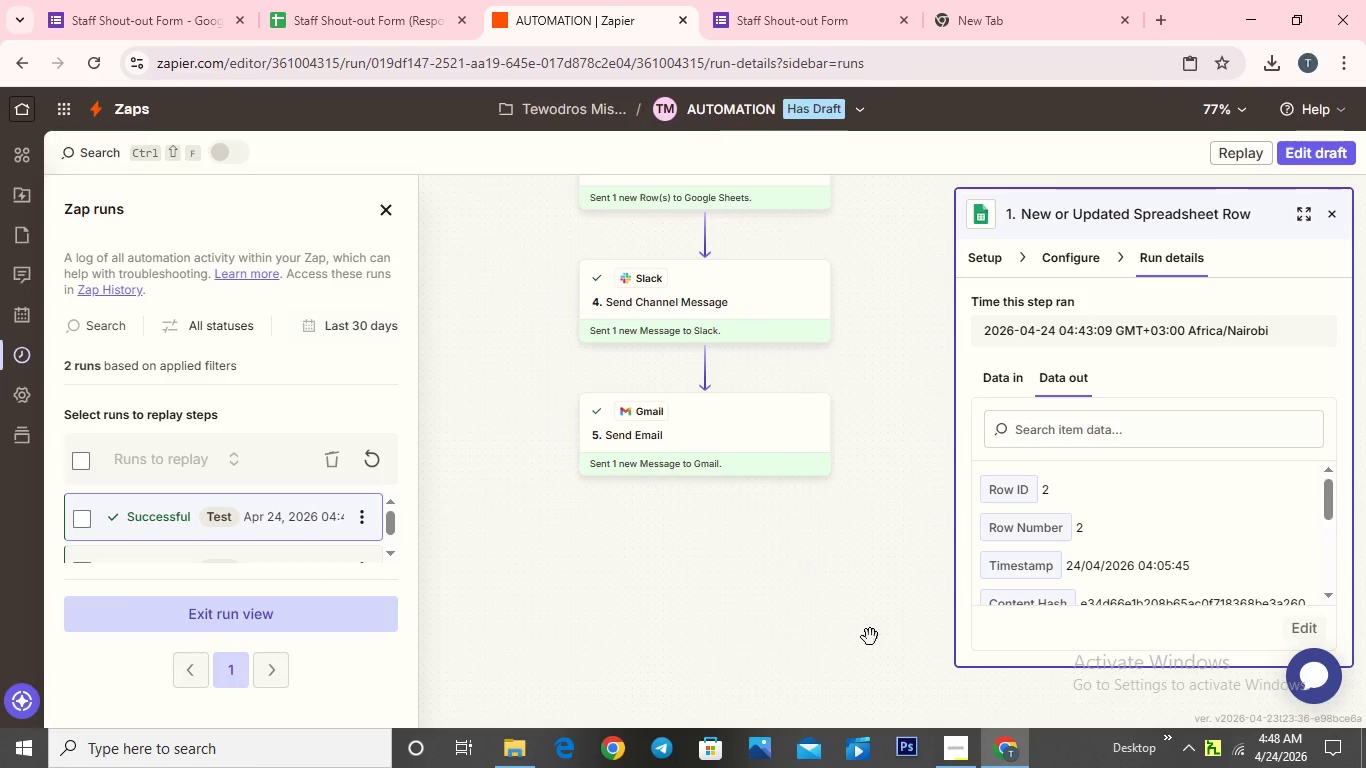 
left_click([961, 742])